 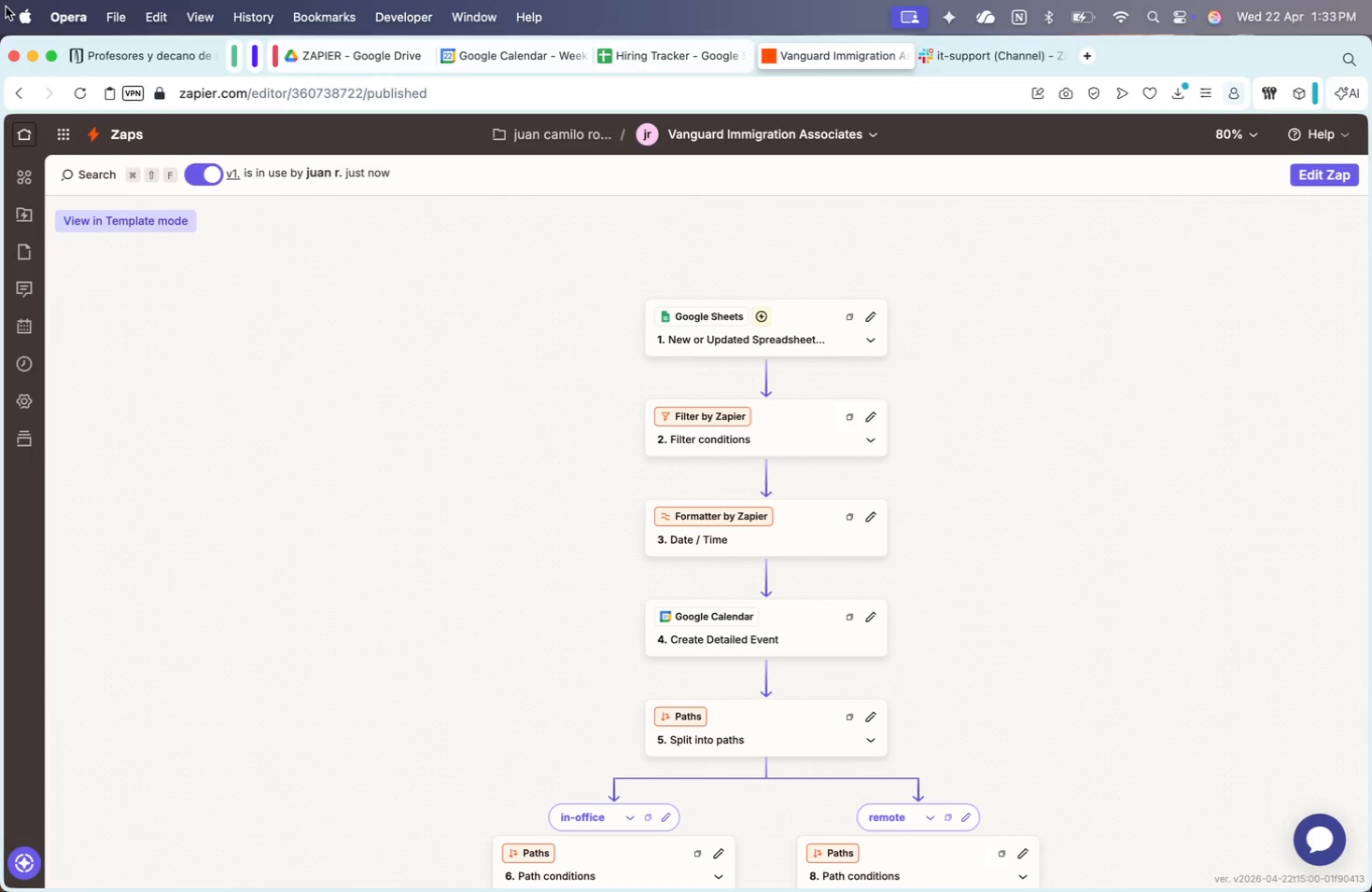 
left_click_drag(start_coordinate=[1065, 566], to_coordinate=[1029, 444])
 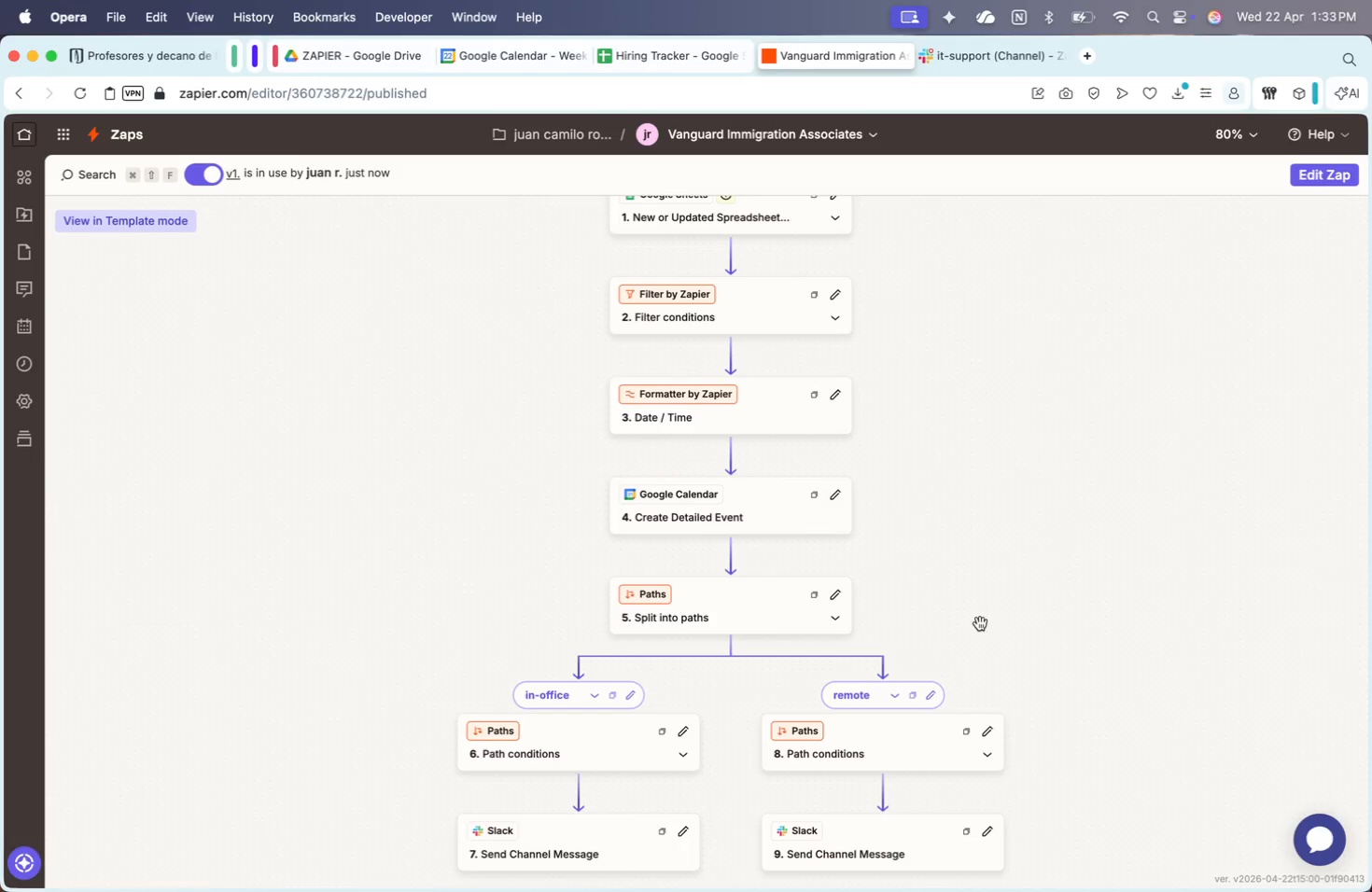 
scroll: coordinate [928, 661], scroll_direction: up, amount: 19.0
 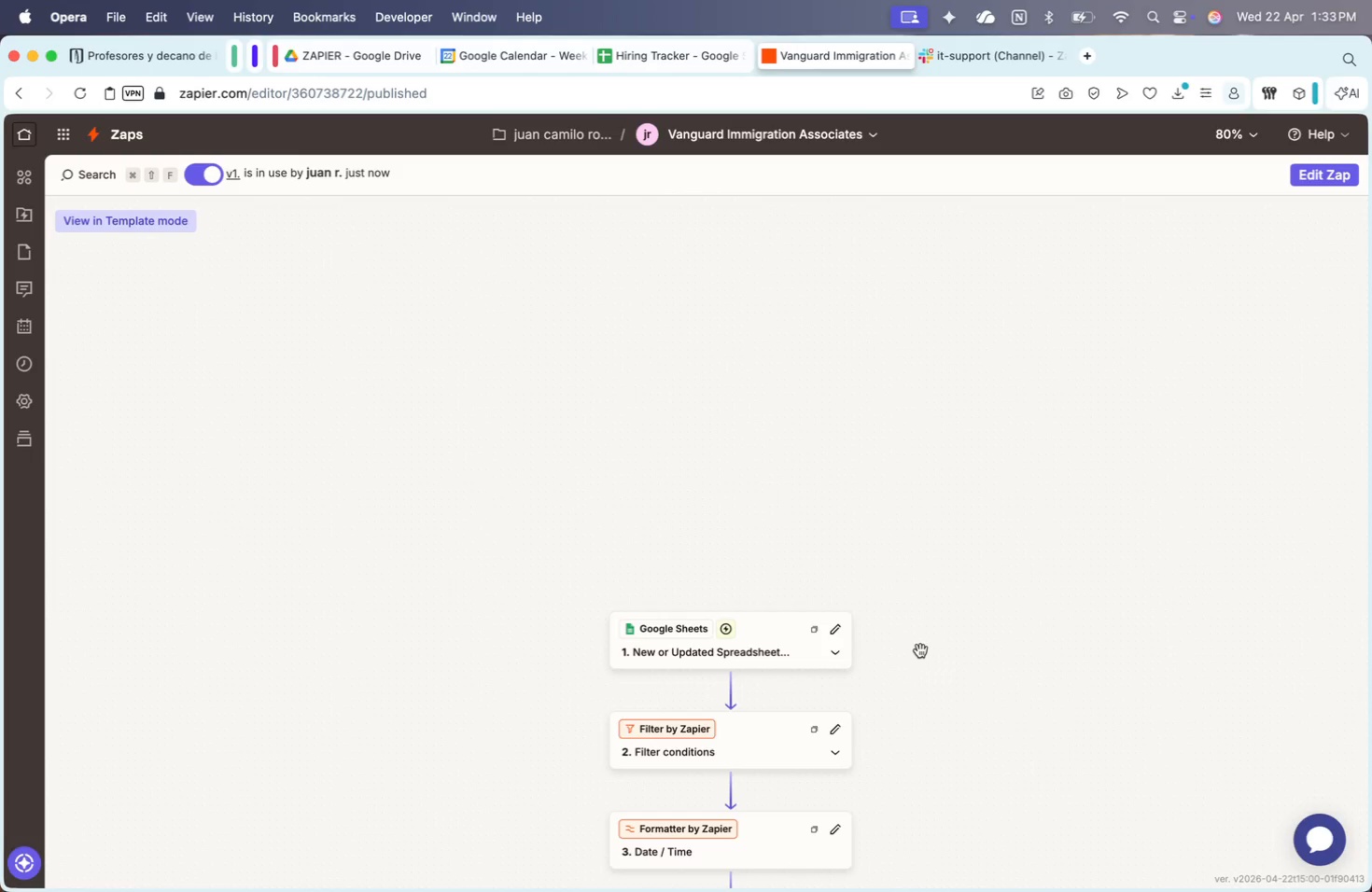 
scroll: coordinate [882, 518], scroll_direction: down, amount: 21.0
 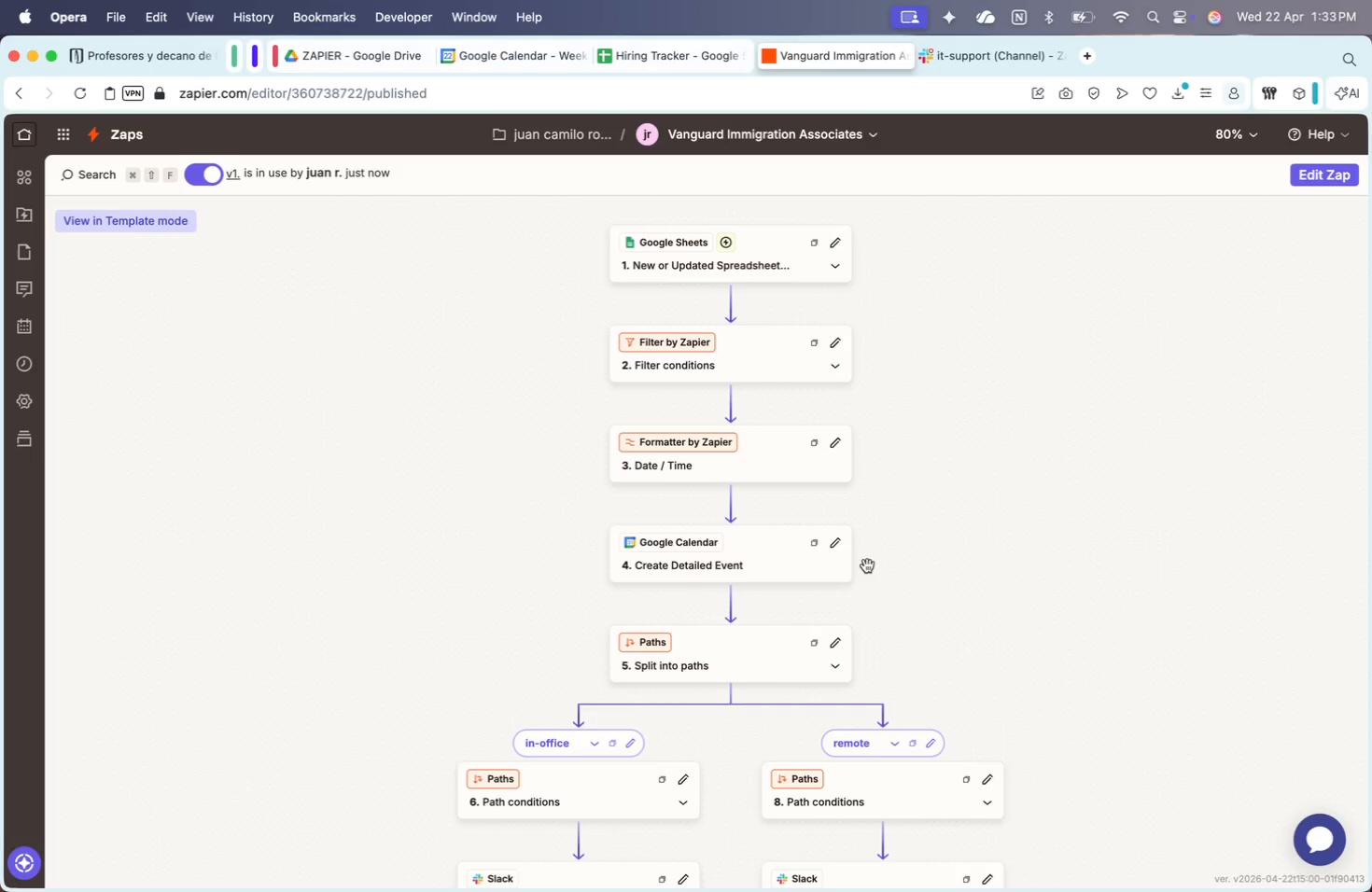 
left_click_drag(start_coordinate=[1003, 498], to_coordinate=[1032, 506])
 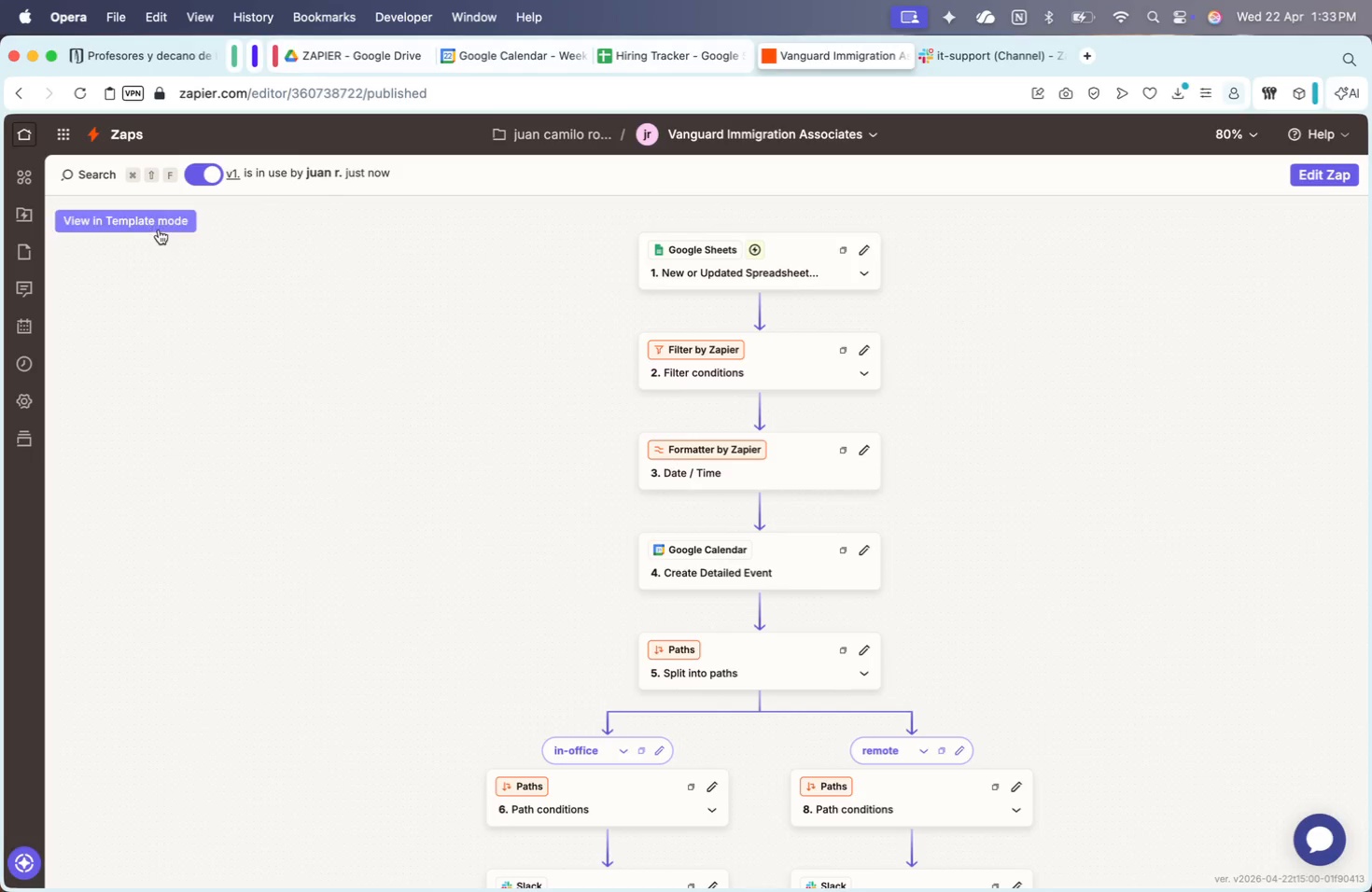 
left_click([158, 226])
 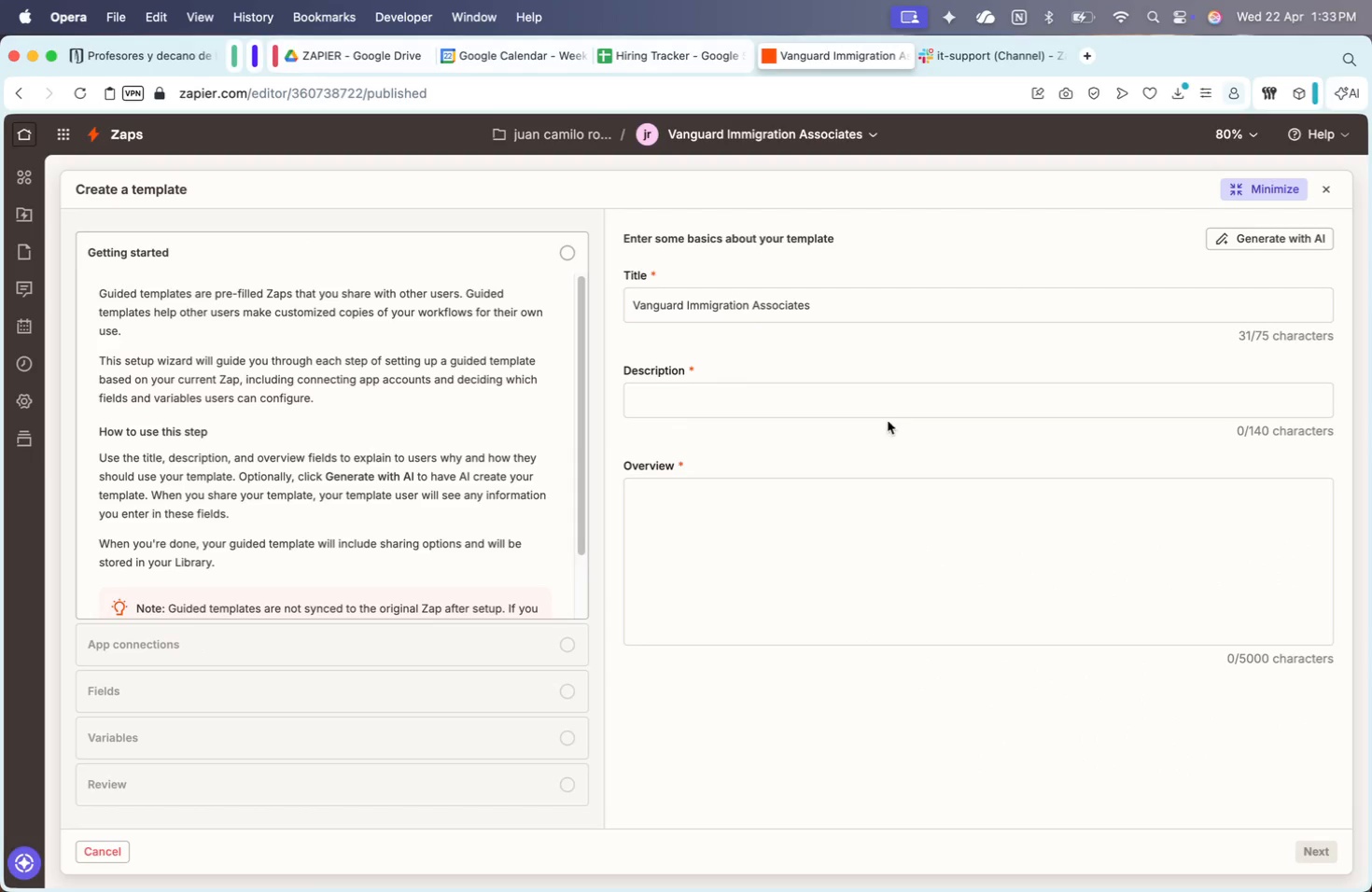 
left_click([846, 400])
 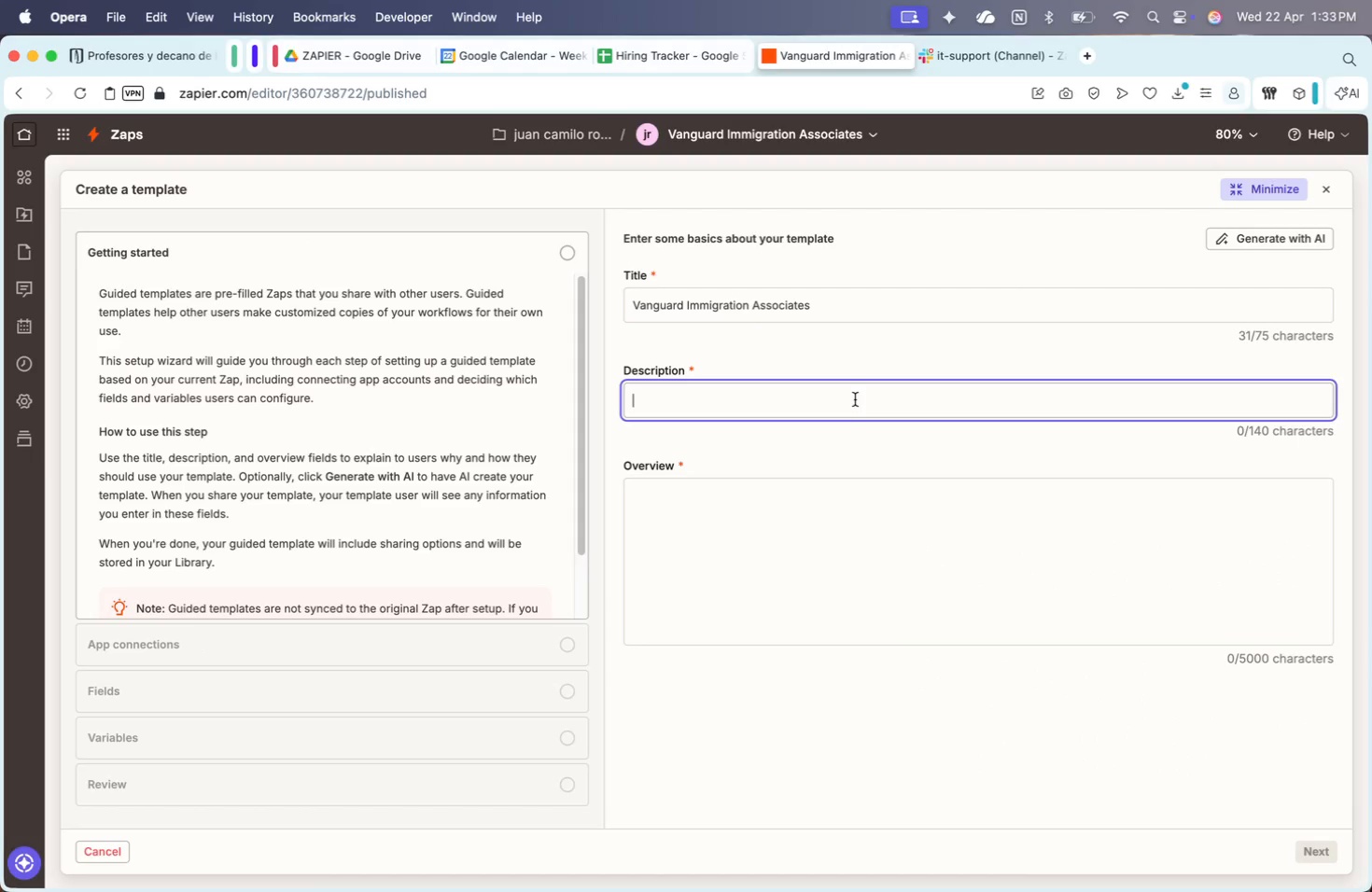 
type(On )
key(Backspace)
key(Backspace)
key(Backspace)
key(Backspace)
type(When new log is updated )
 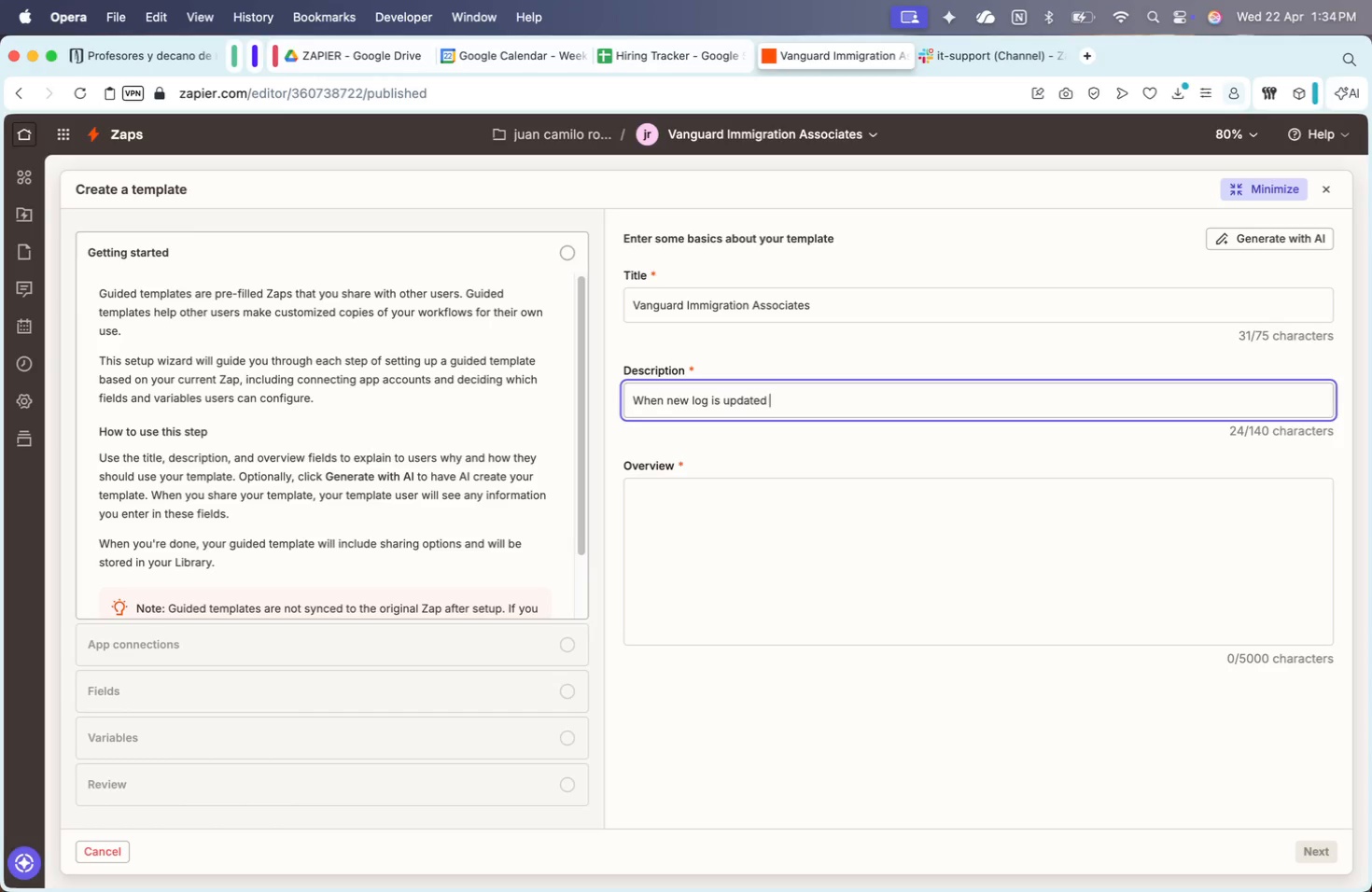 
wait(12.06)
 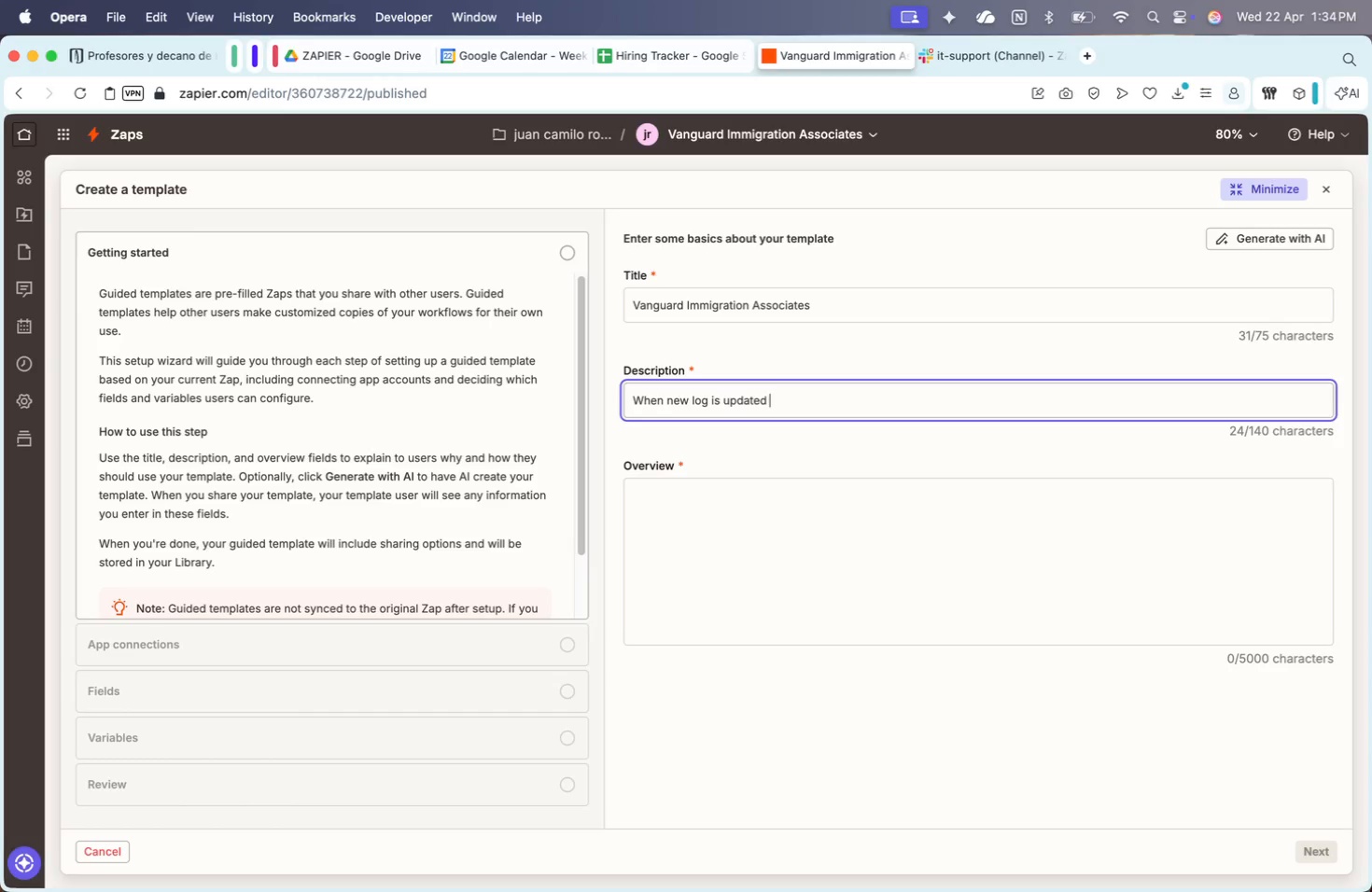 
key(Backspace)
 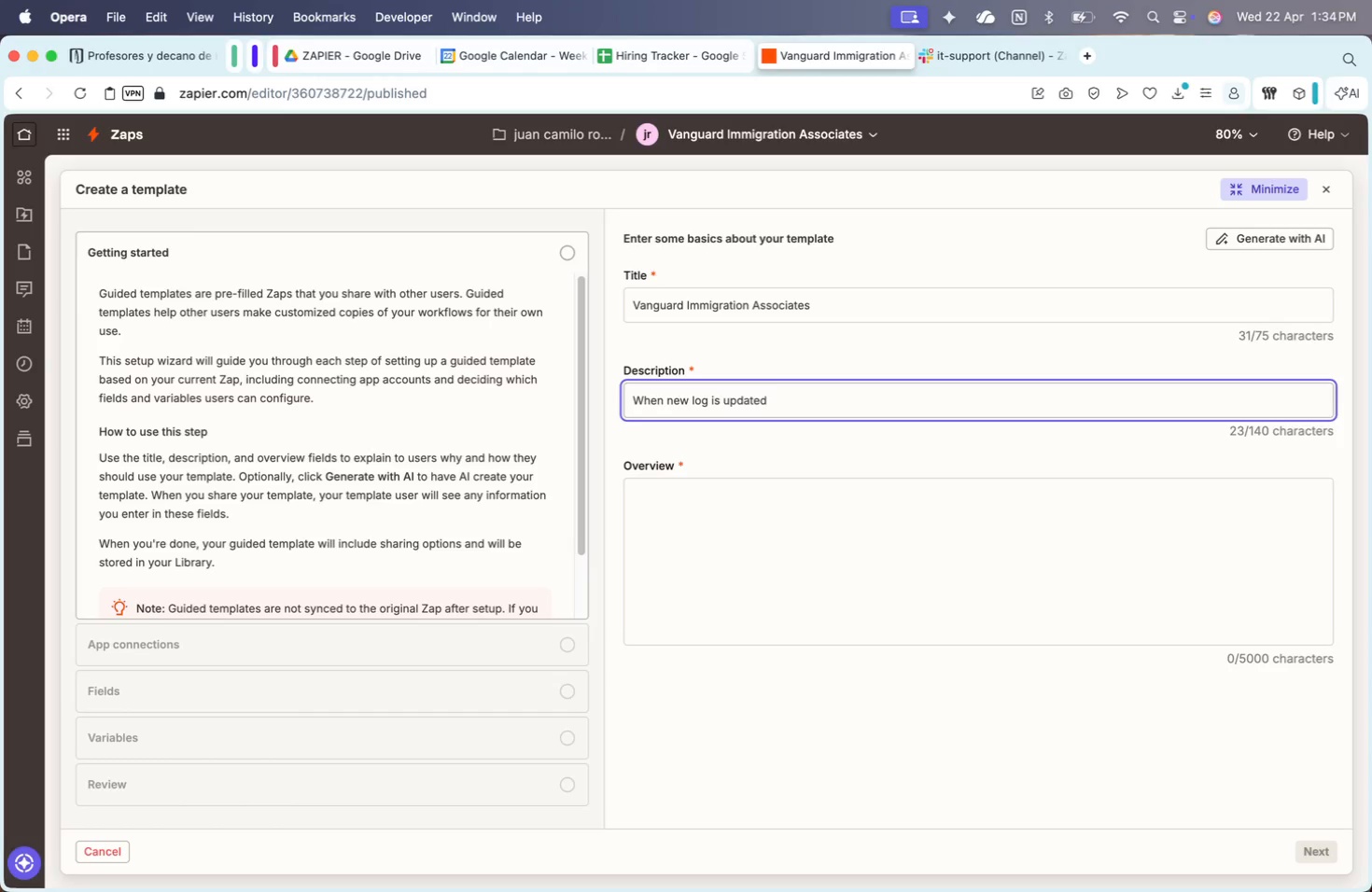 
key(Comma)
 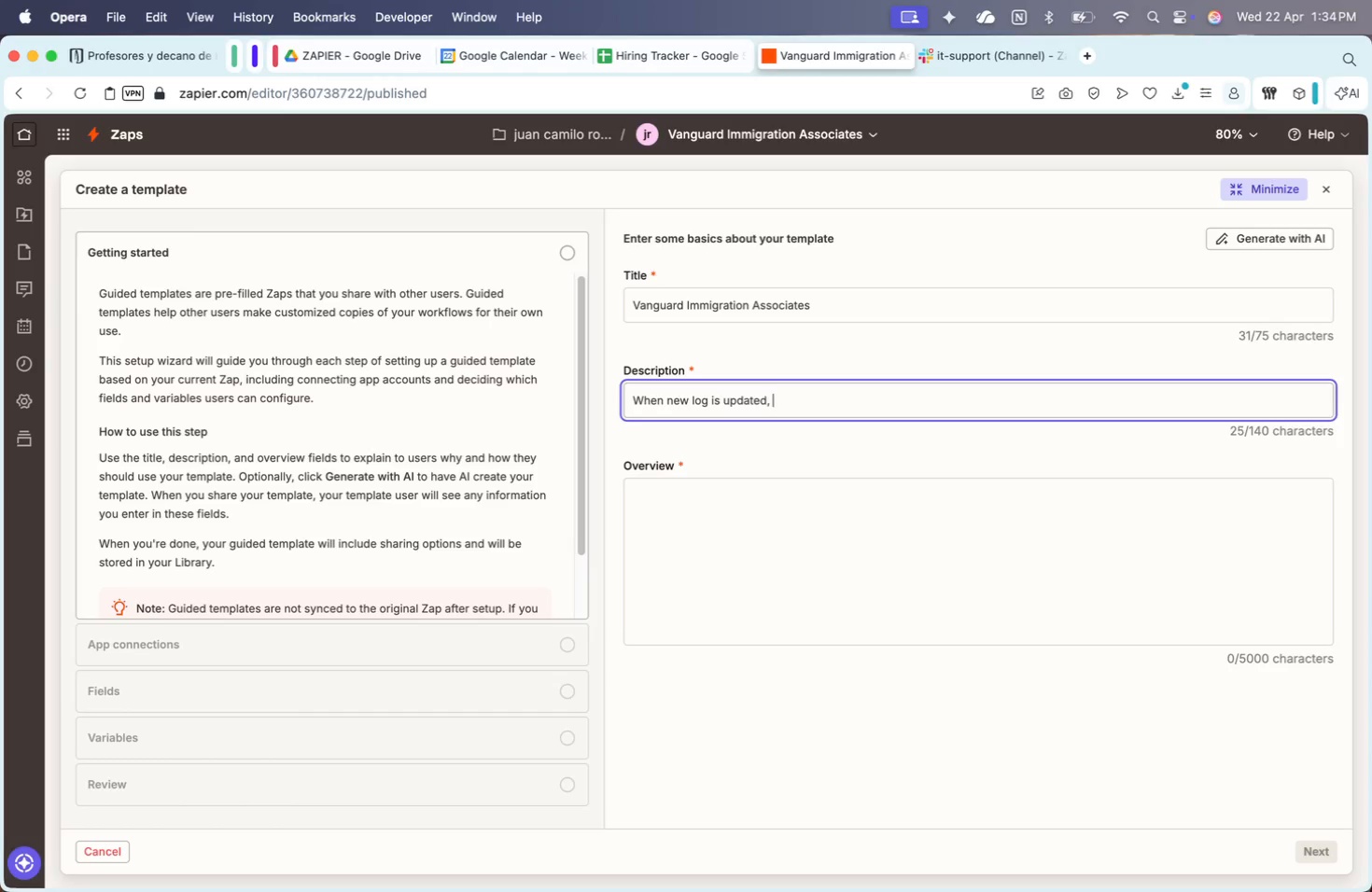 
key(Space)
 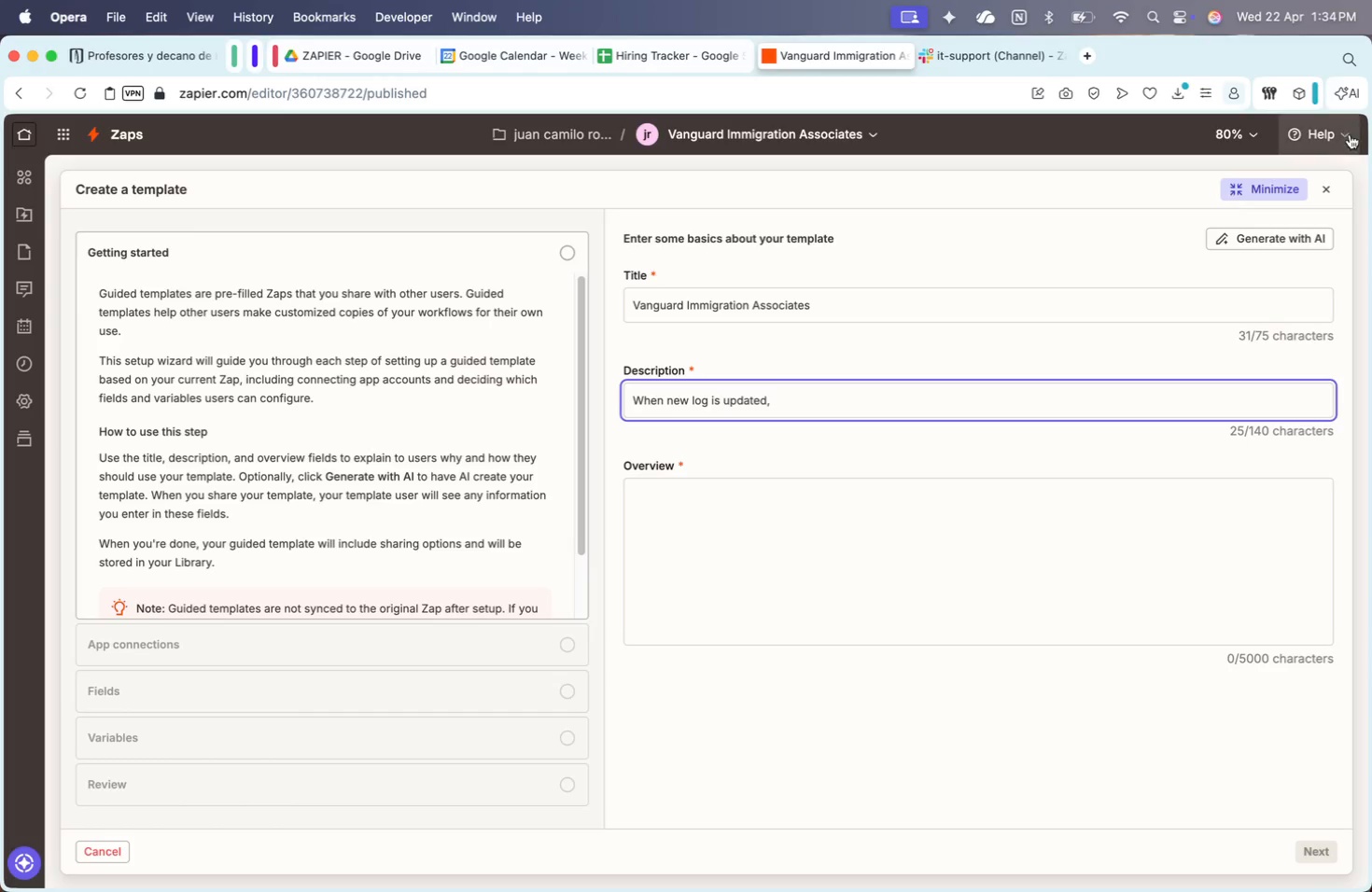 
left_click([1261, 186])
 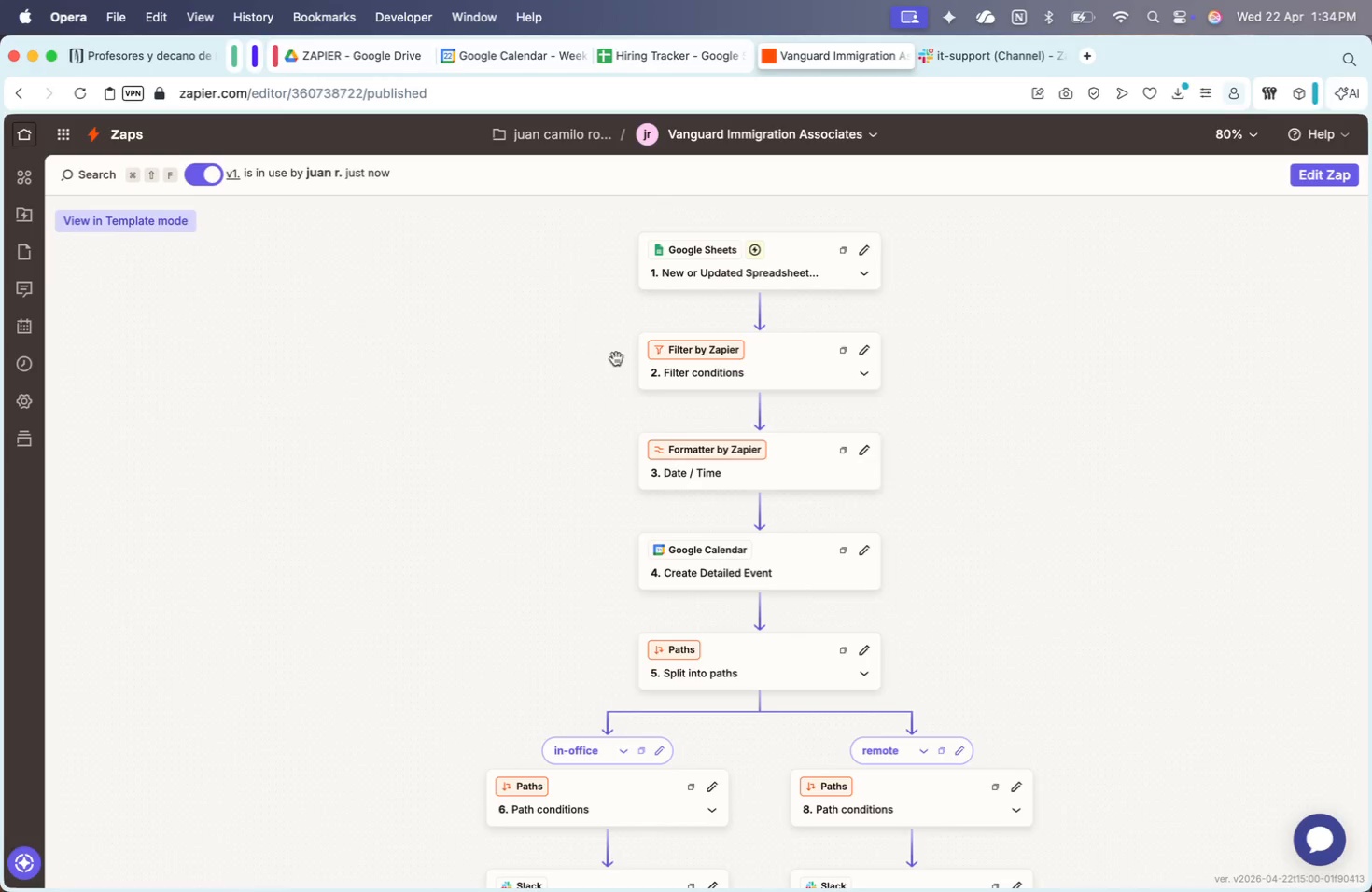 
left_click_drag(start_coordinate=[987, 415], to_coordinate=[988, 376])
 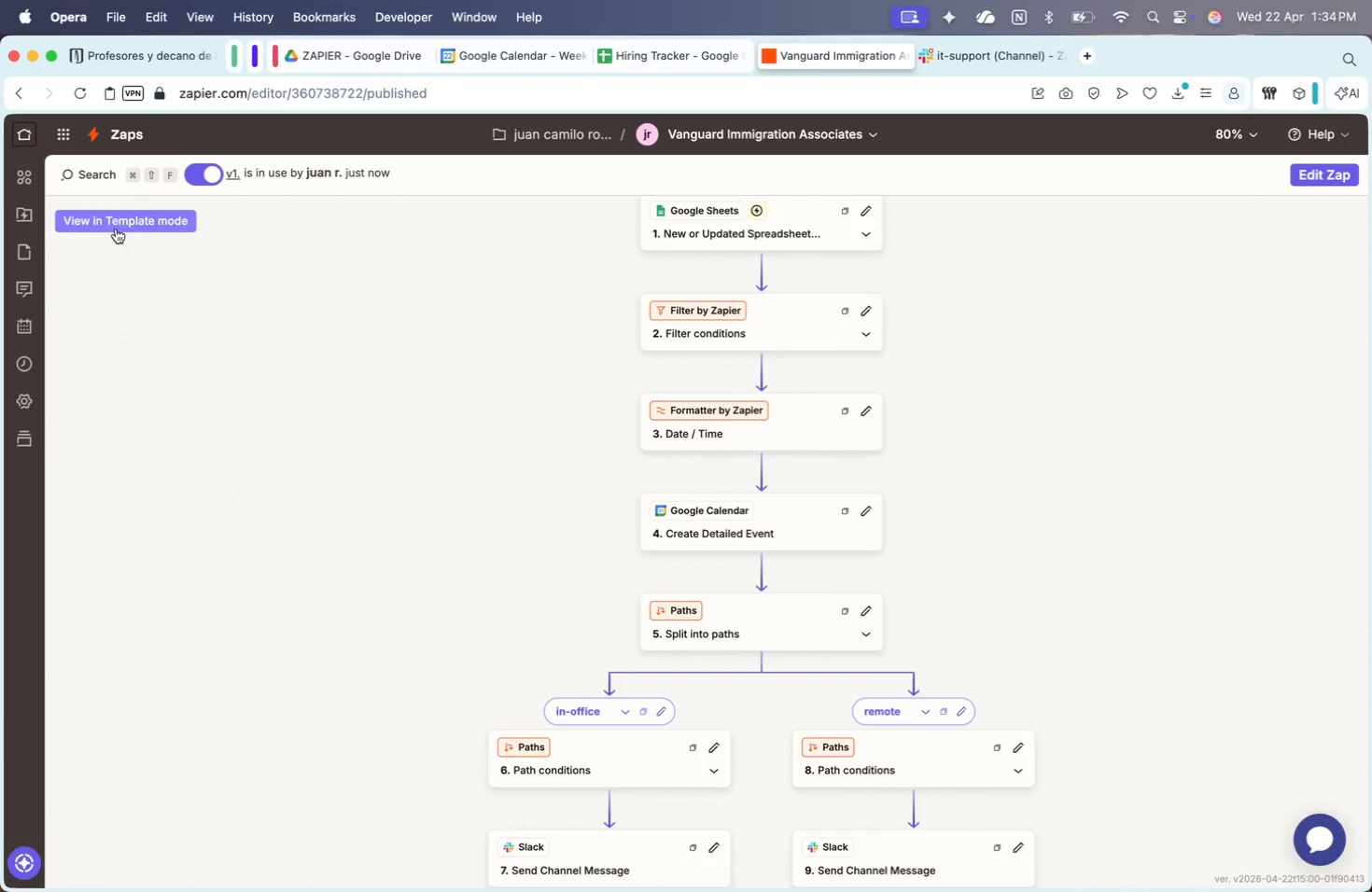 
left_click([116, 229])
 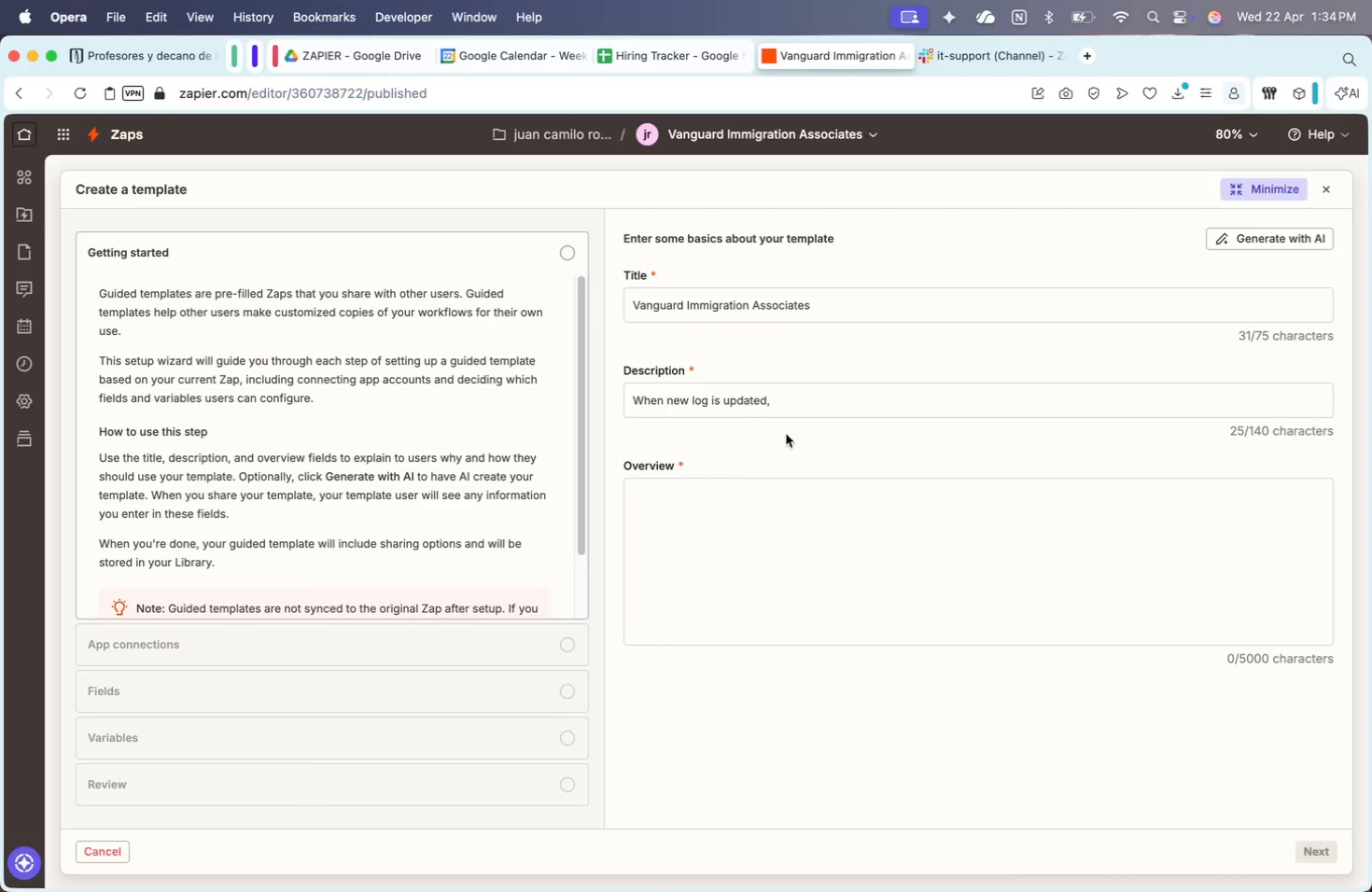 
left_click([829, 410])
 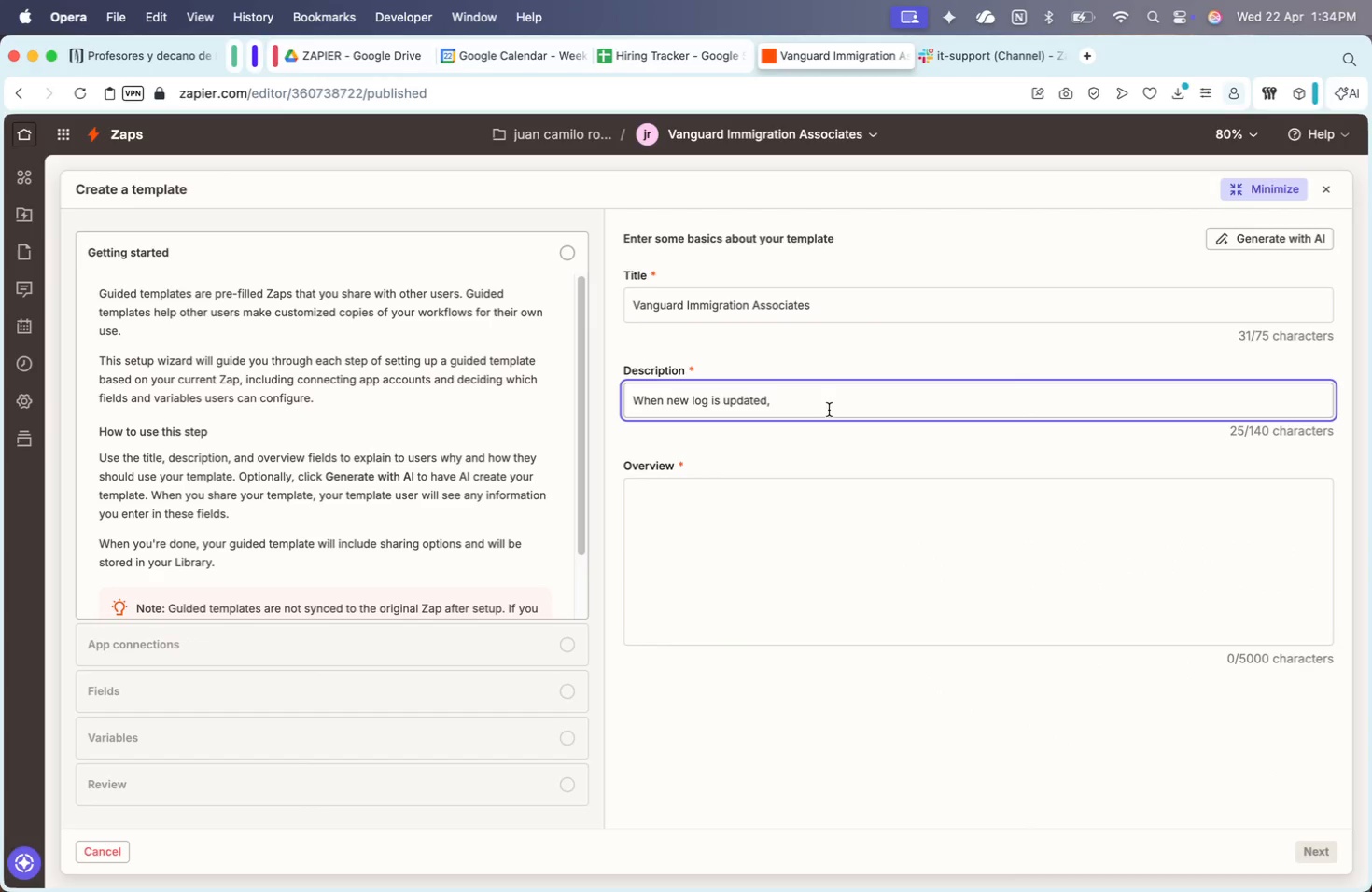 
key(Backspace)
key(Backspace)
key(Backspace)
type( )
key(Backspace)
type(d to )